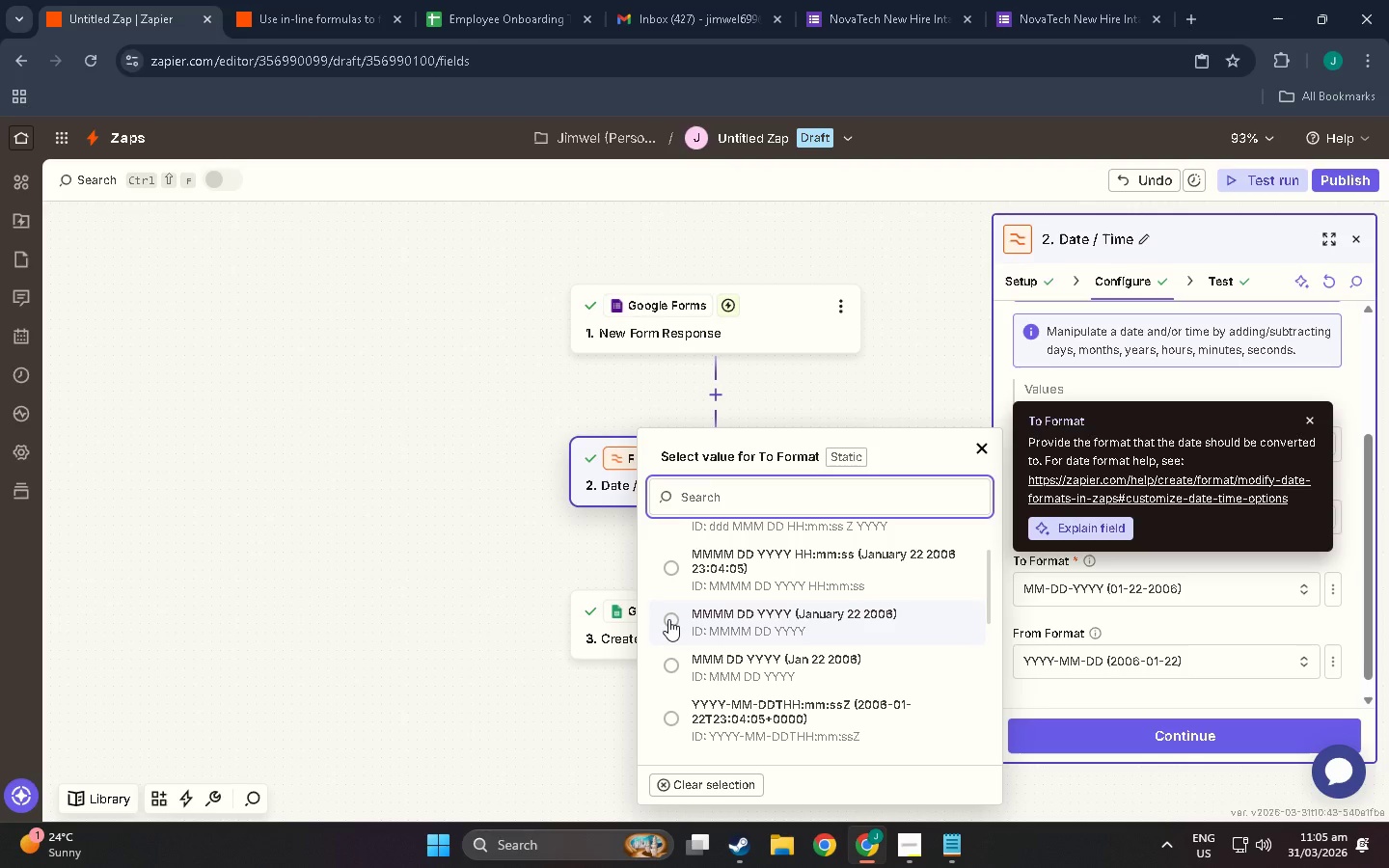 
left_click([668, 619])
 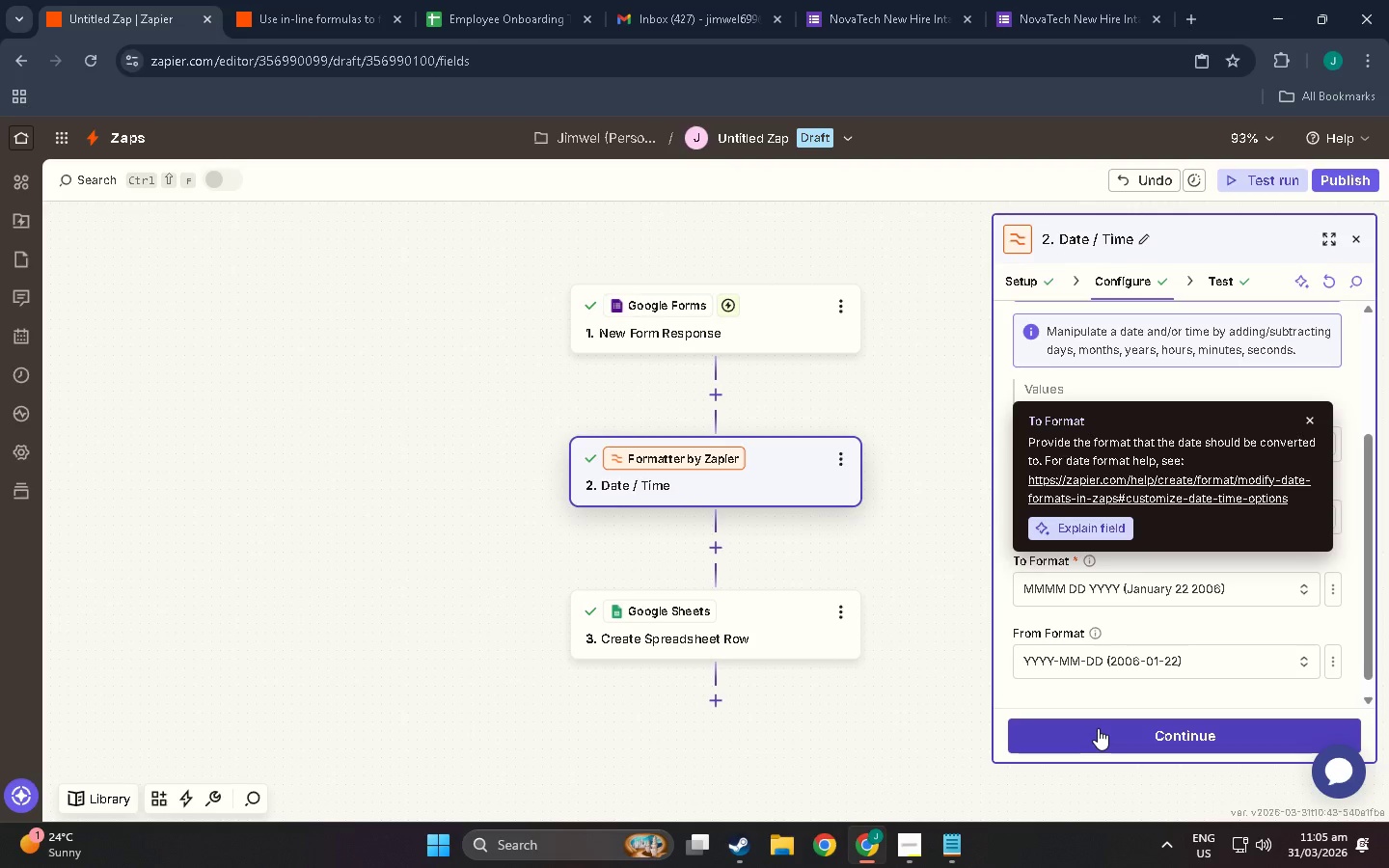 
left_click([1098, 728])
 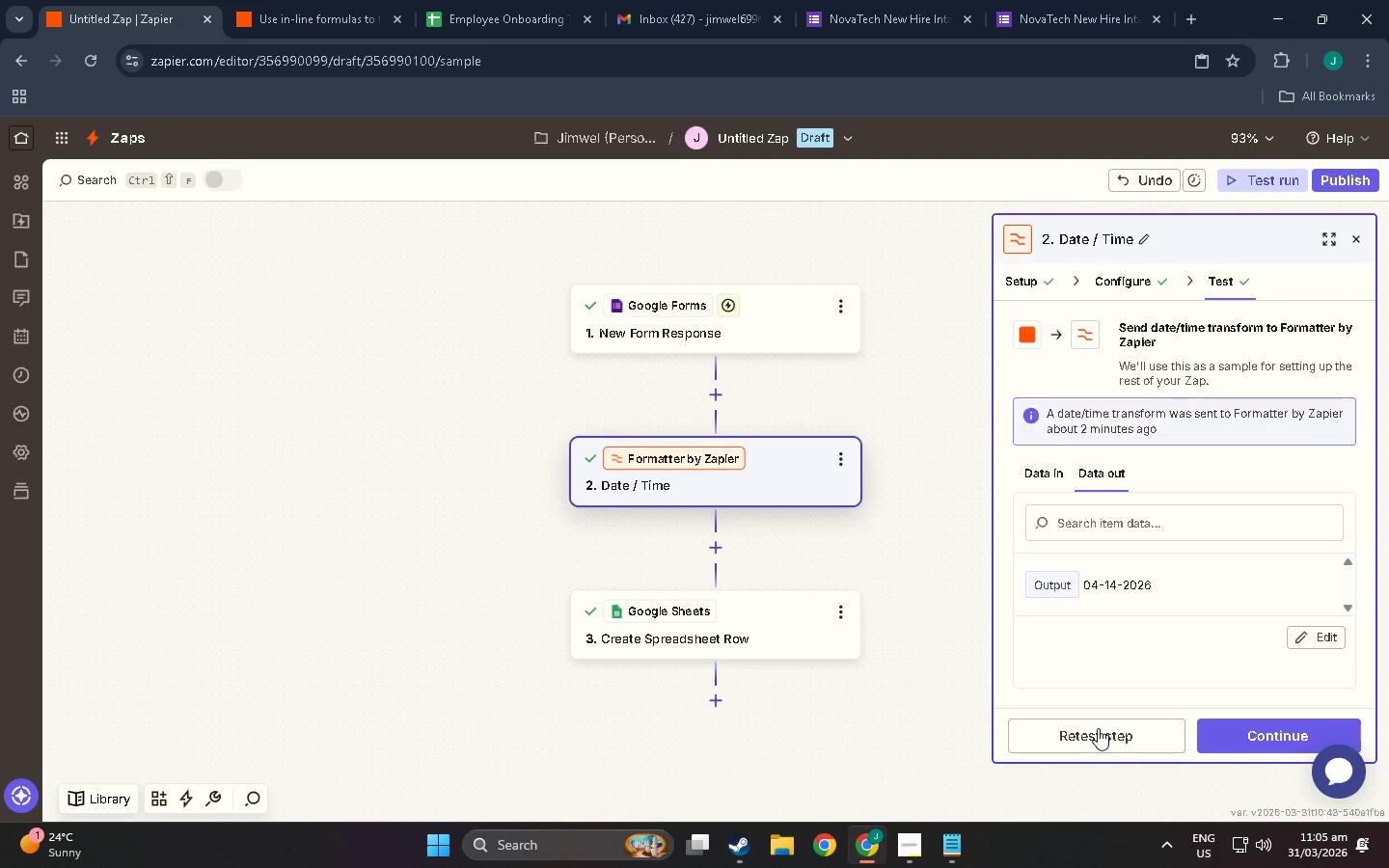 
left_click([1098, 728])
 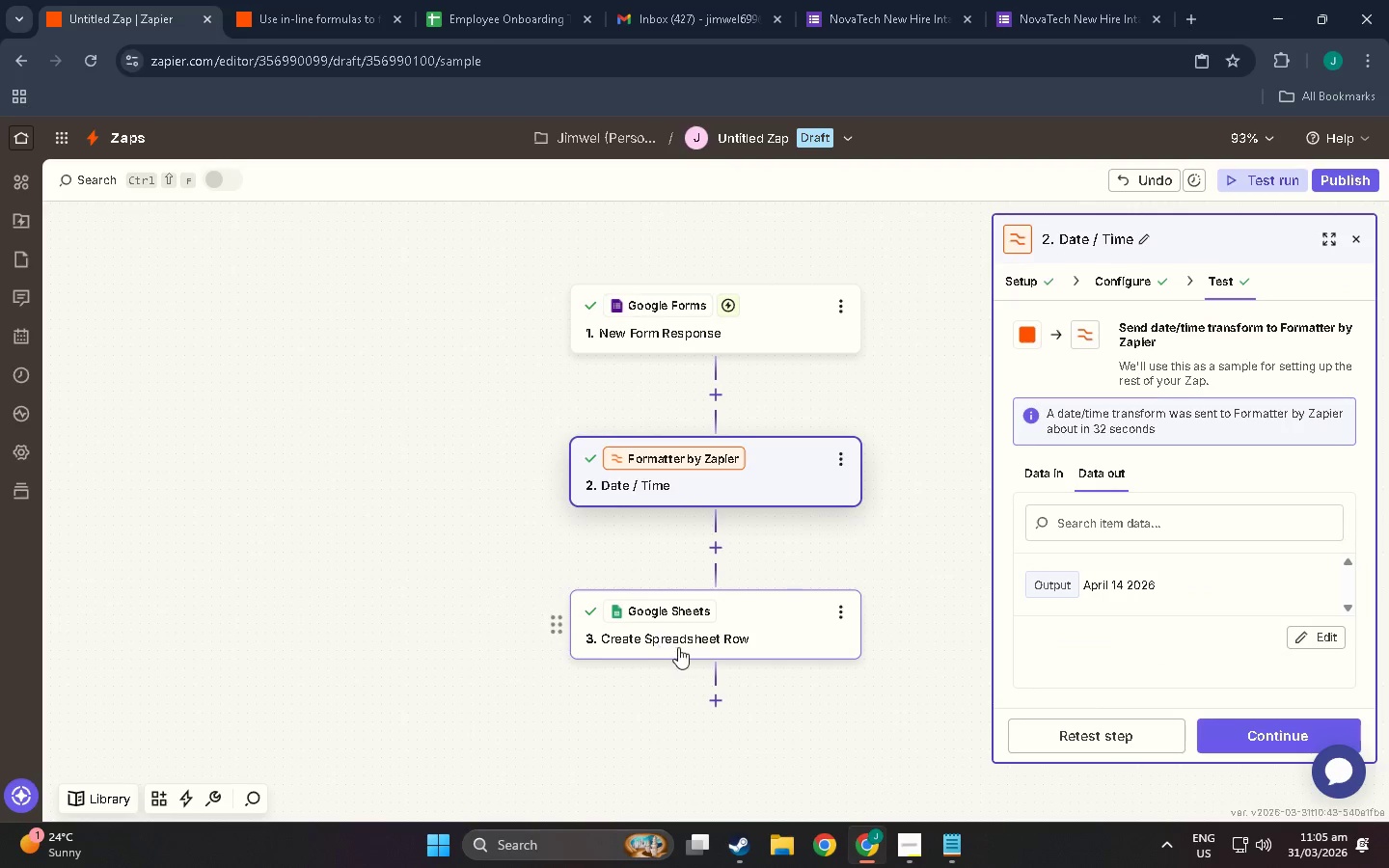 
left_click([759, 625])
 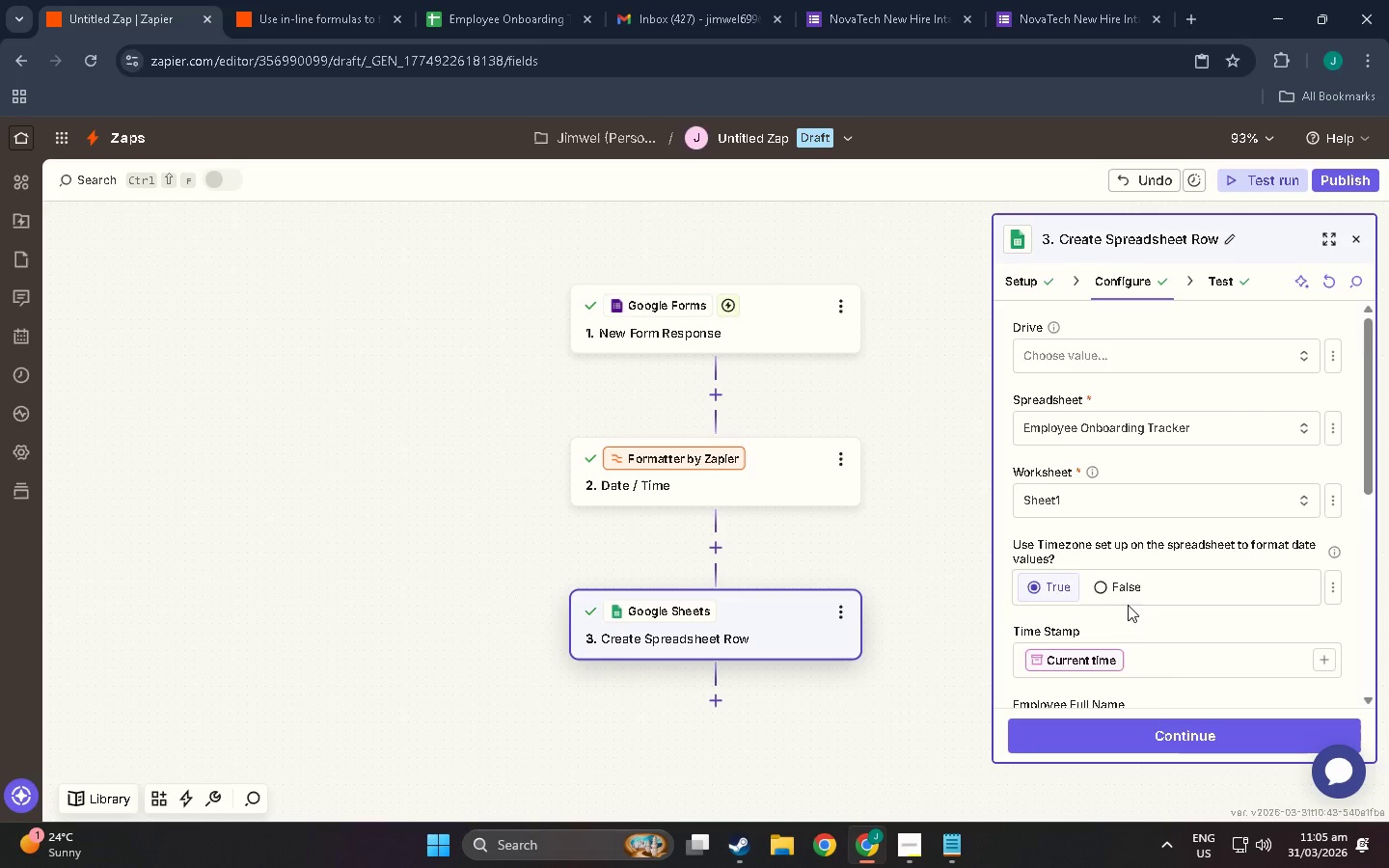 
scroll: coordinate [1105, 653], scroll_direction: down, amount: 16.0
 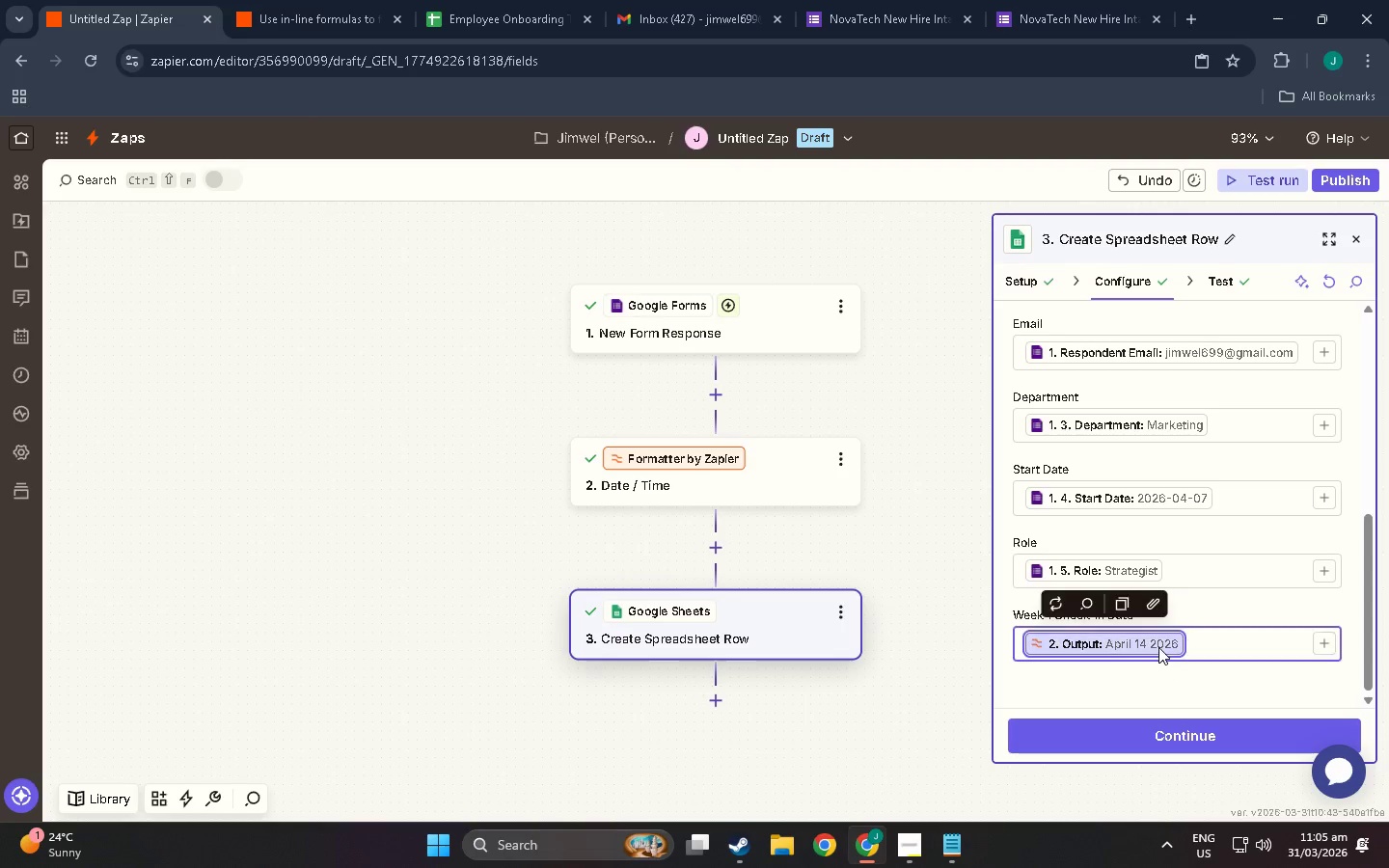 
left_click([1158, 647])
 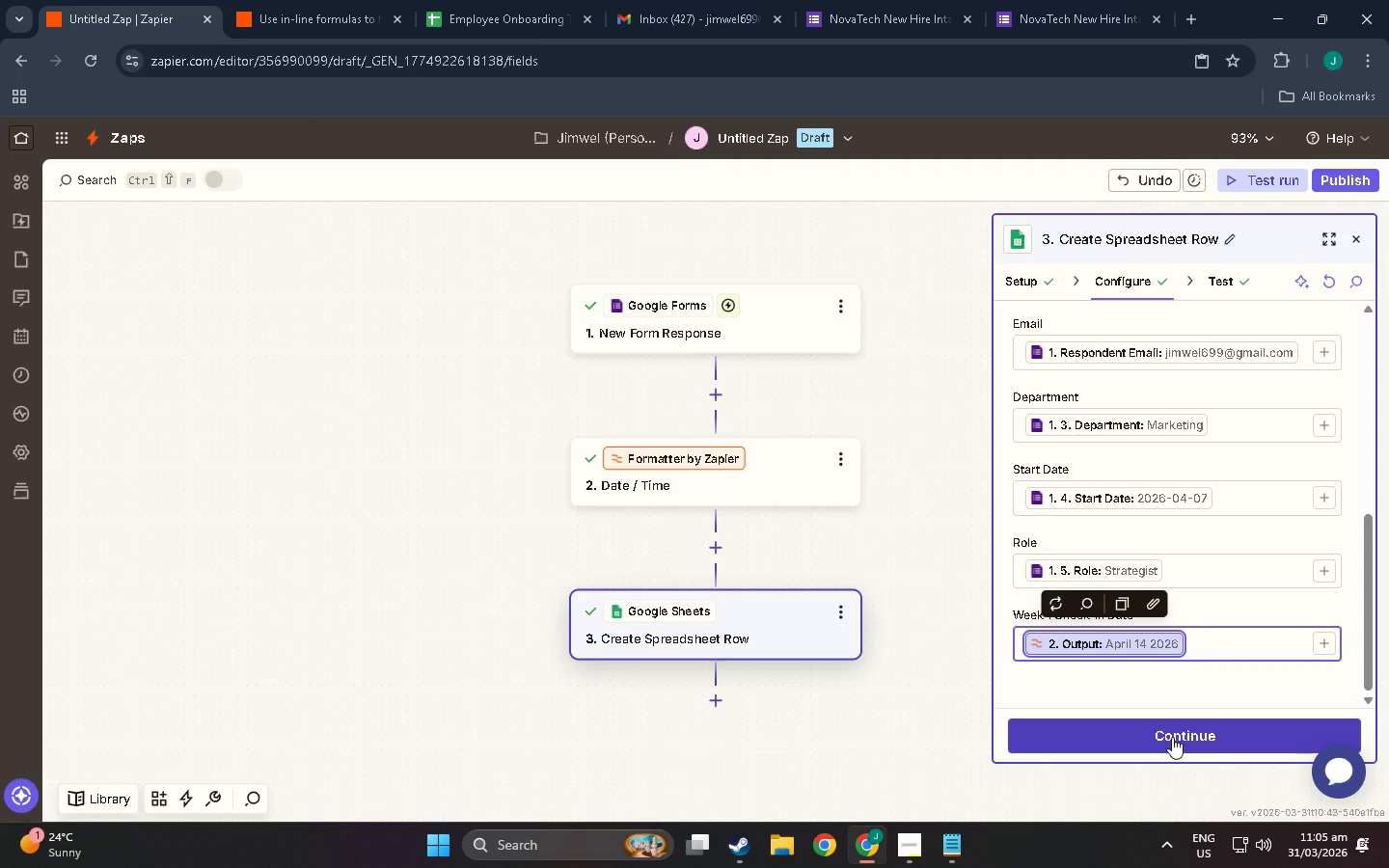 
left_click([1172, 737])
 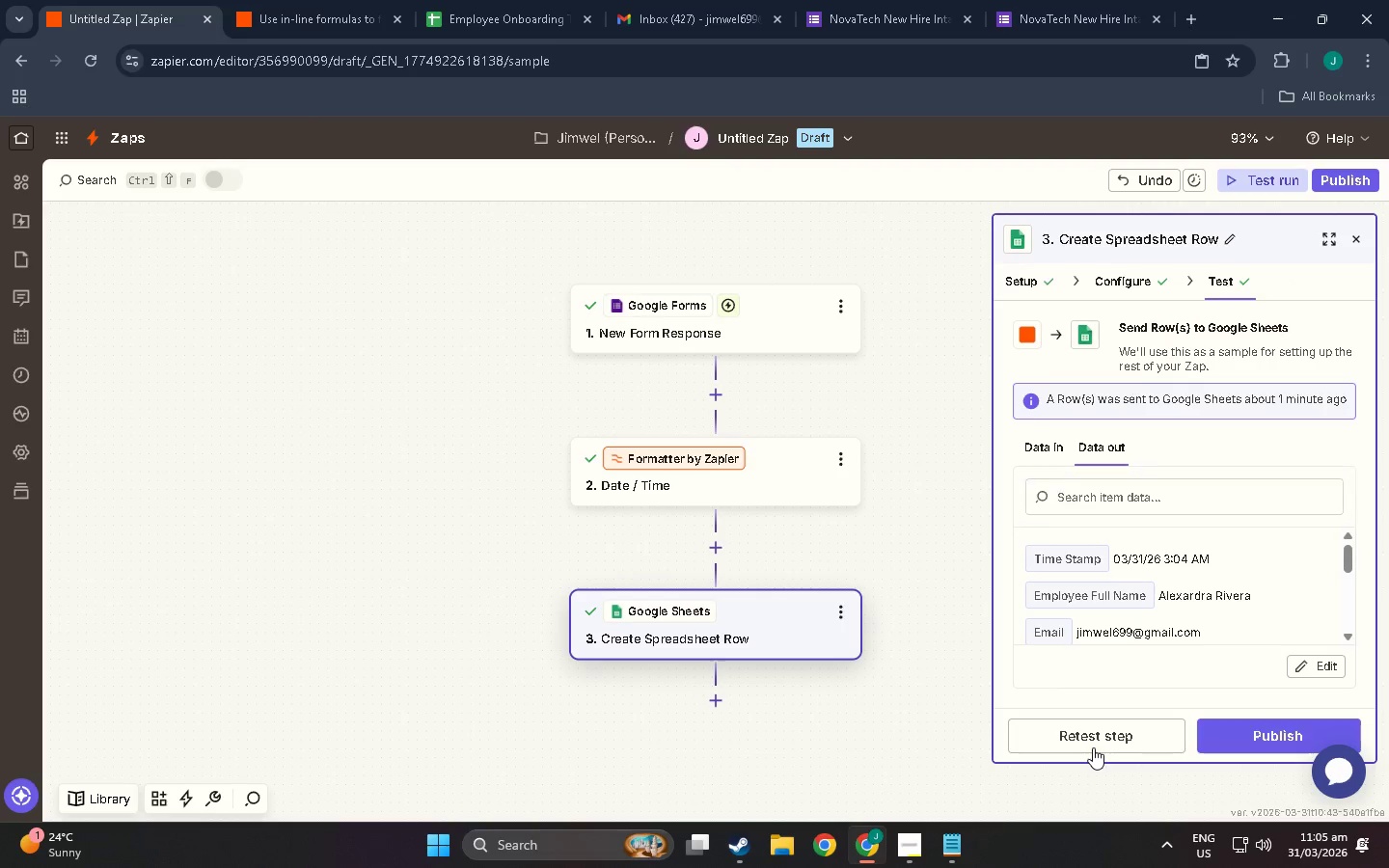 
left_click([1093, 747])
 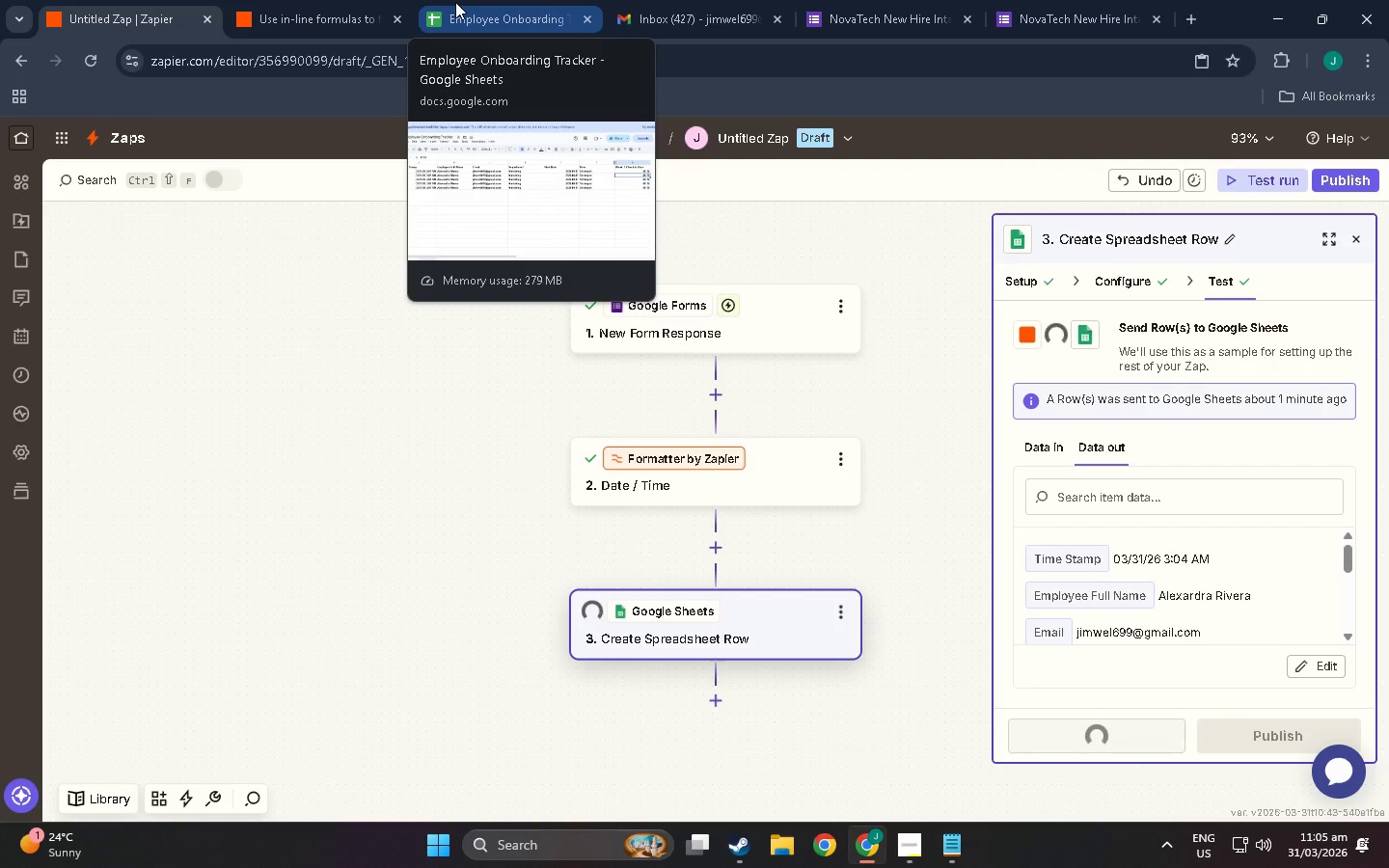 
left_click([455, 2])
 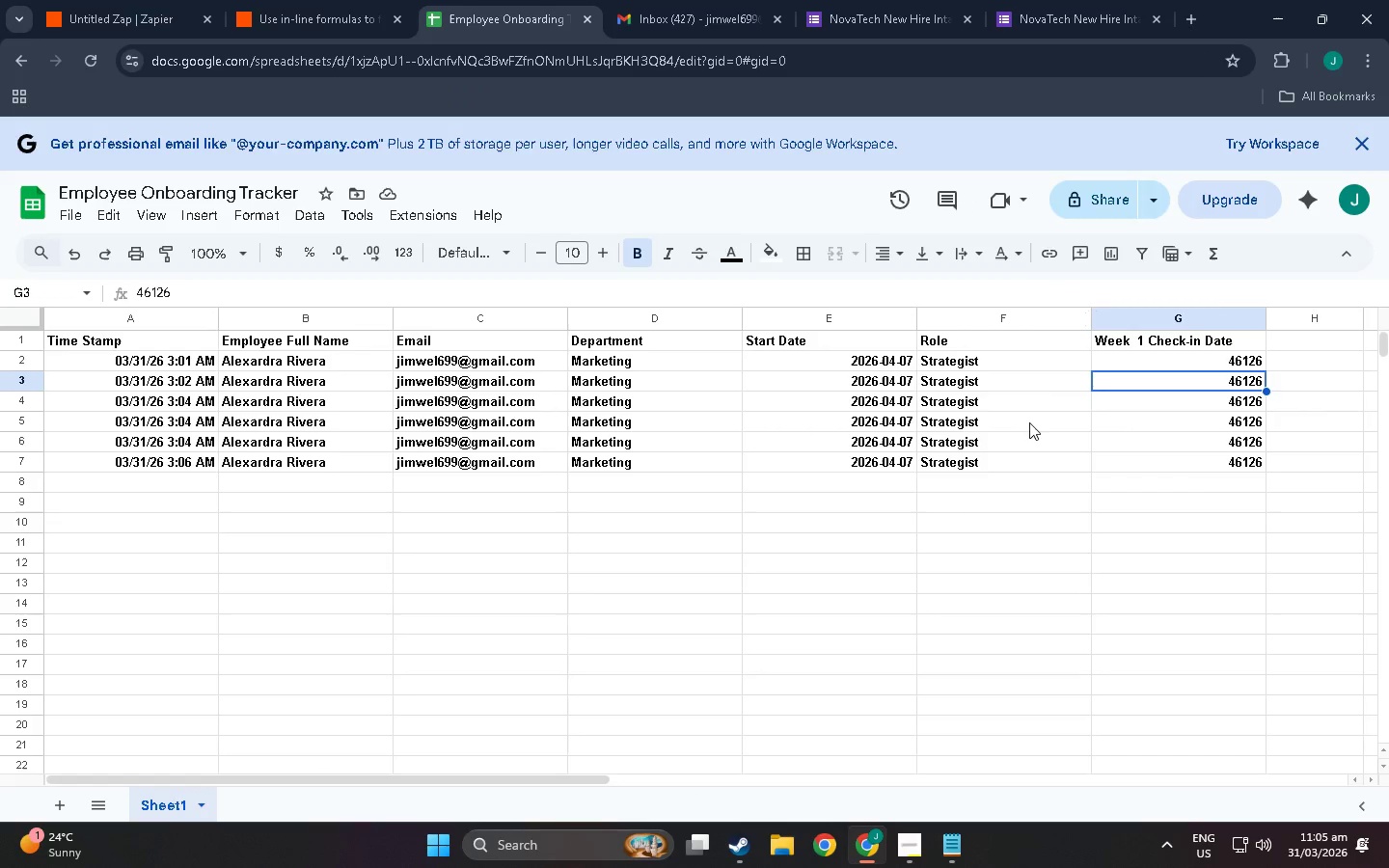 
left_click_drag(start_coordinate=[1256, 461], to_coordinate=[108, 362])
 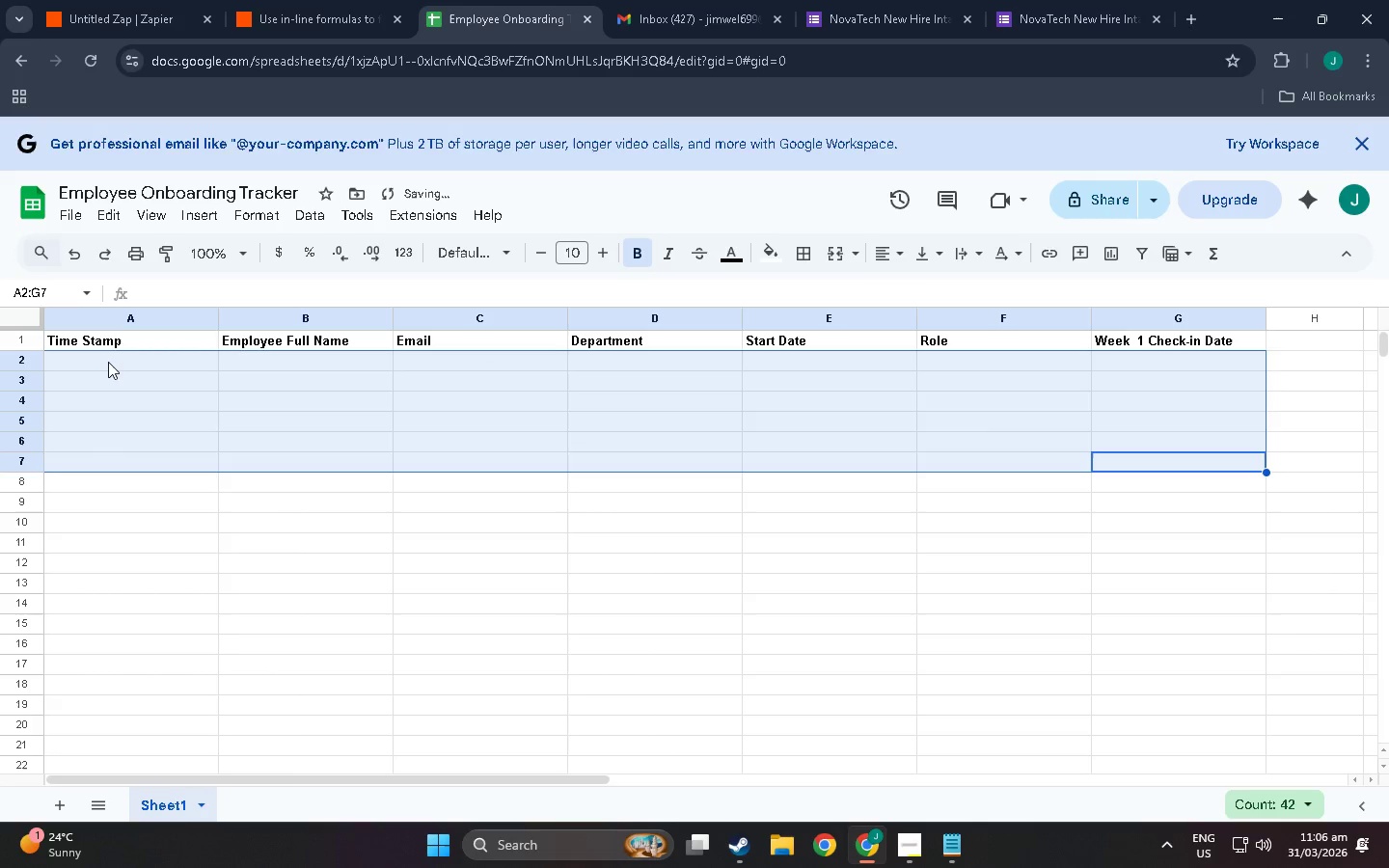 
key(Delete)
 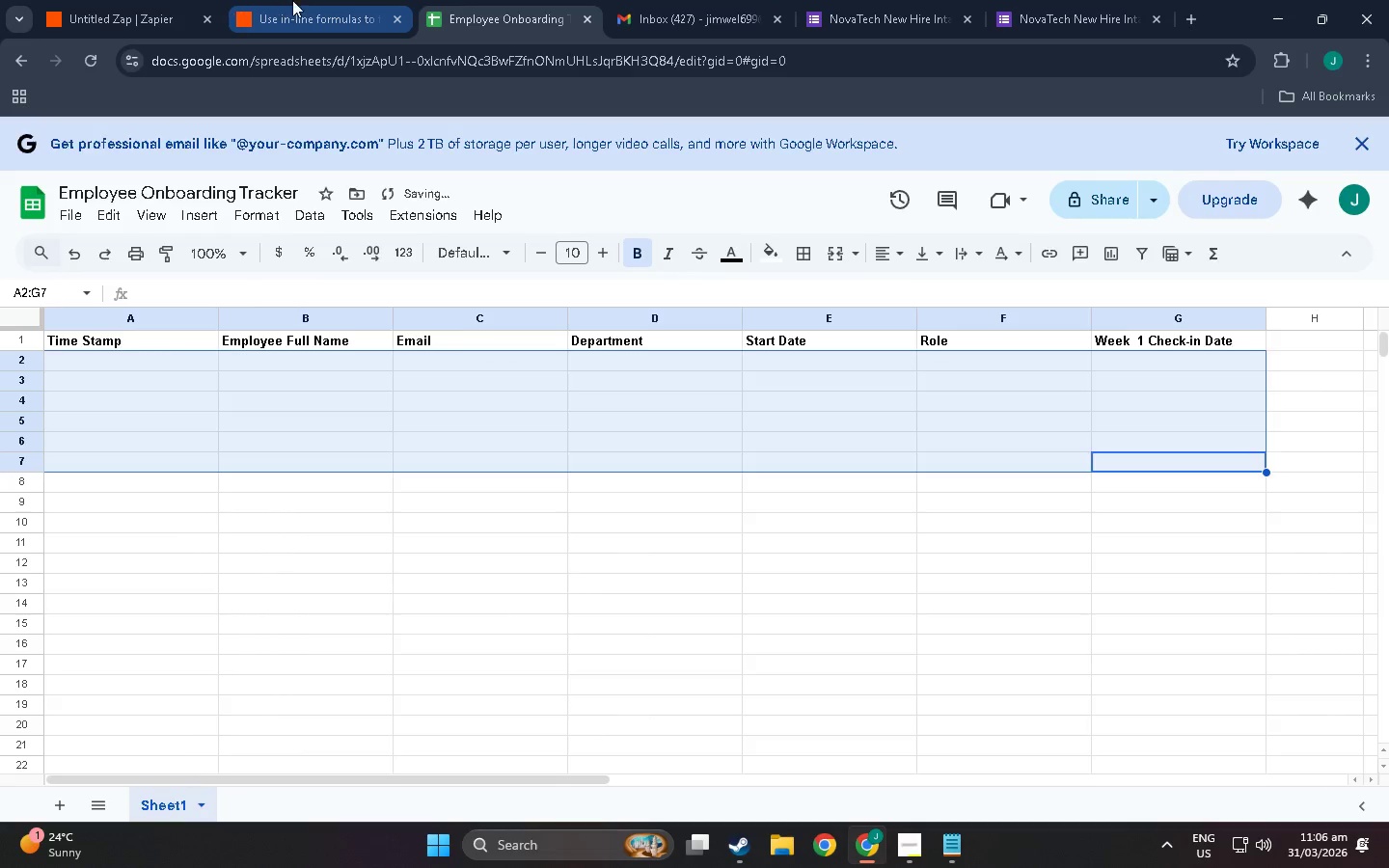 
double_click([156, 0])
 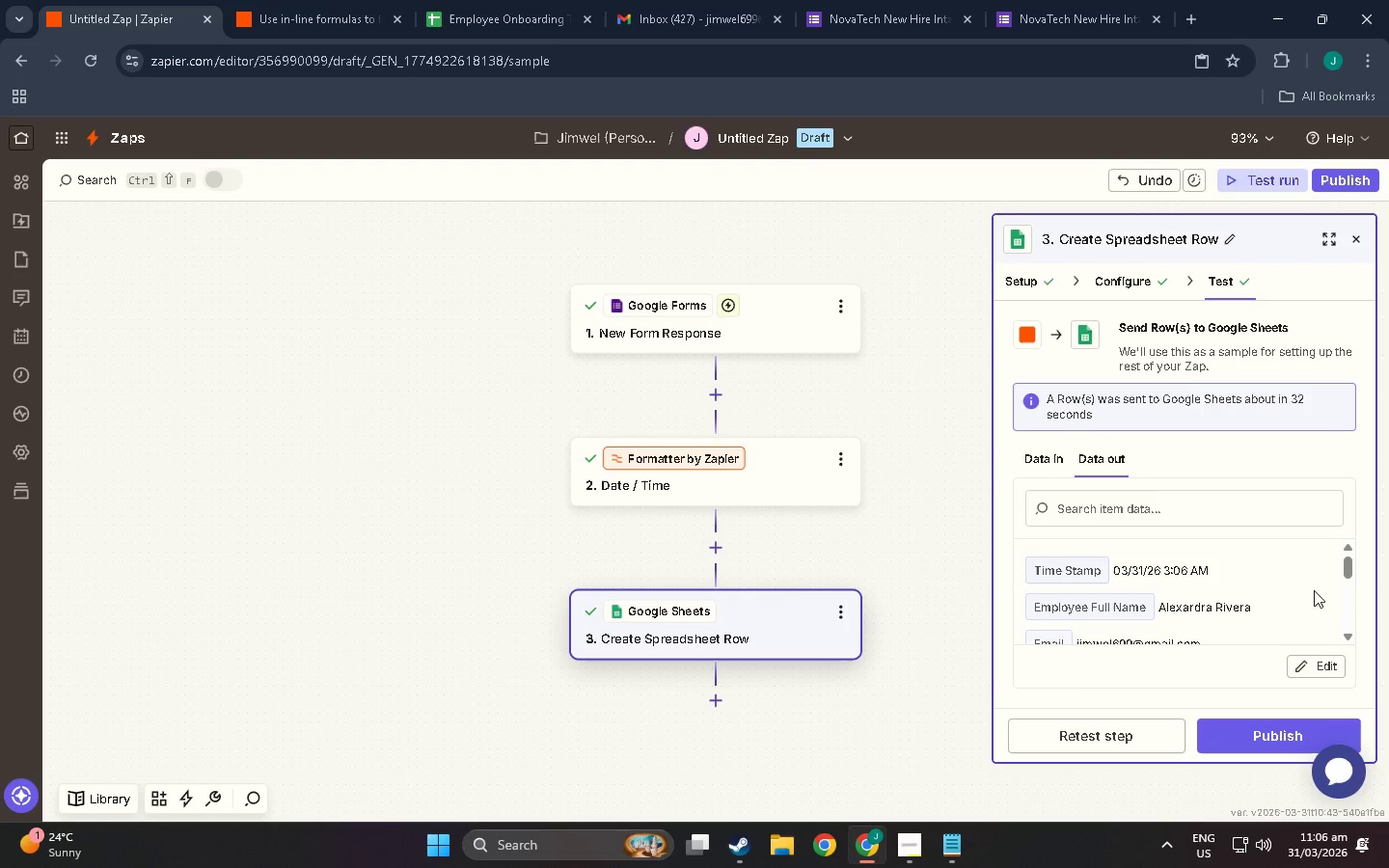 
scroll: coordinate [899, 637], scroll_direction: down, amount: 20.0
 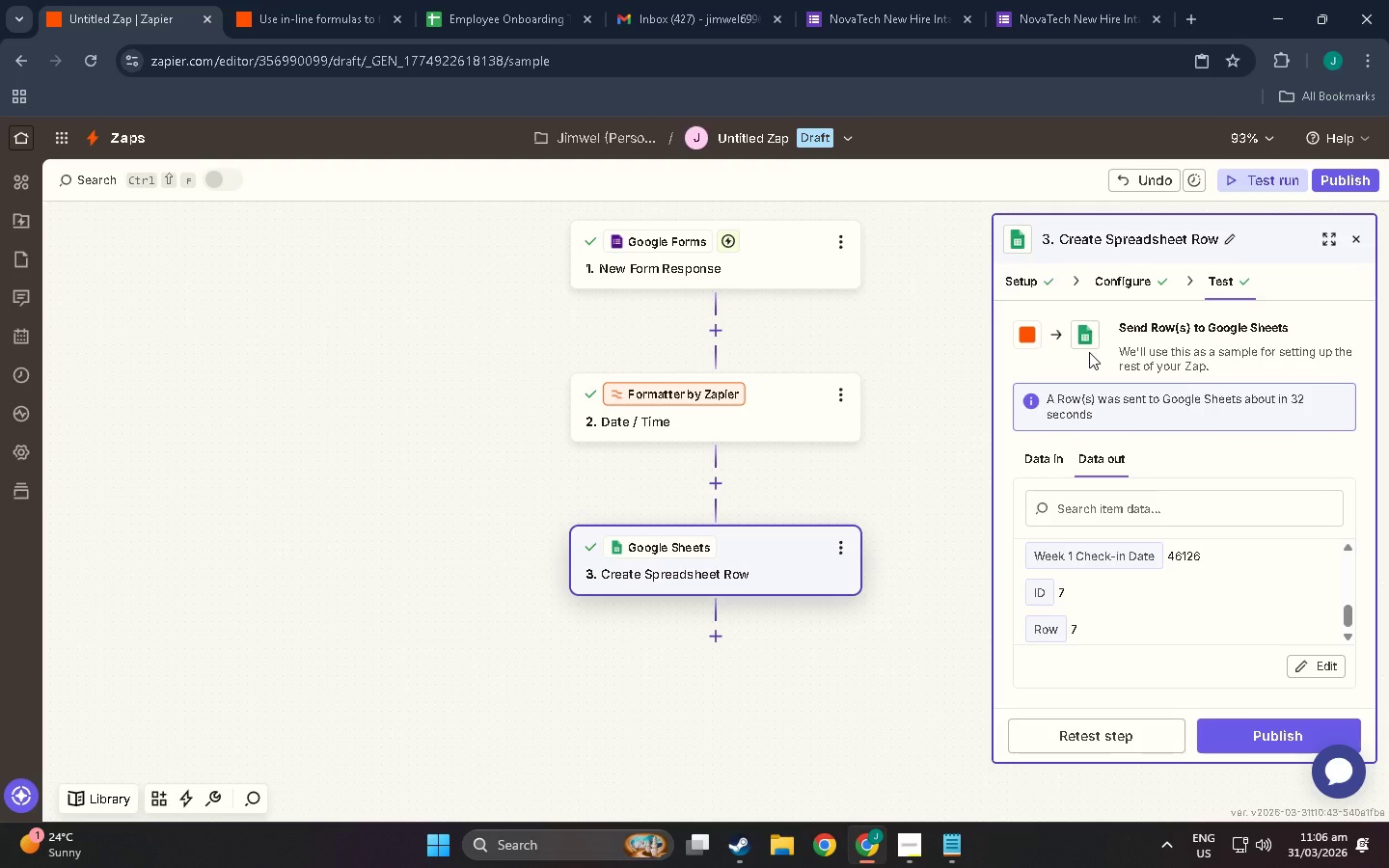 
wait(8.17)
 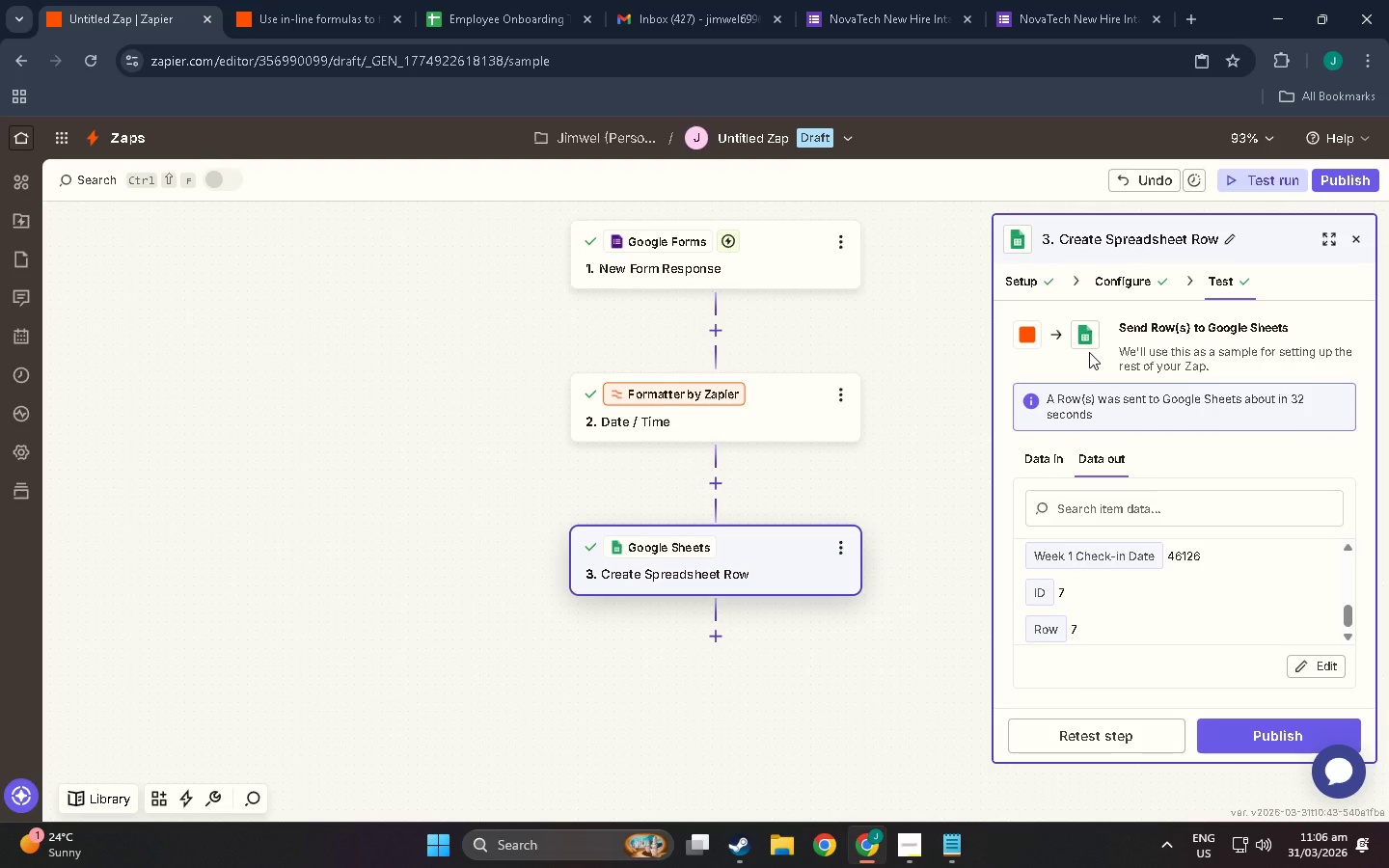 
left_click([838, 392])
 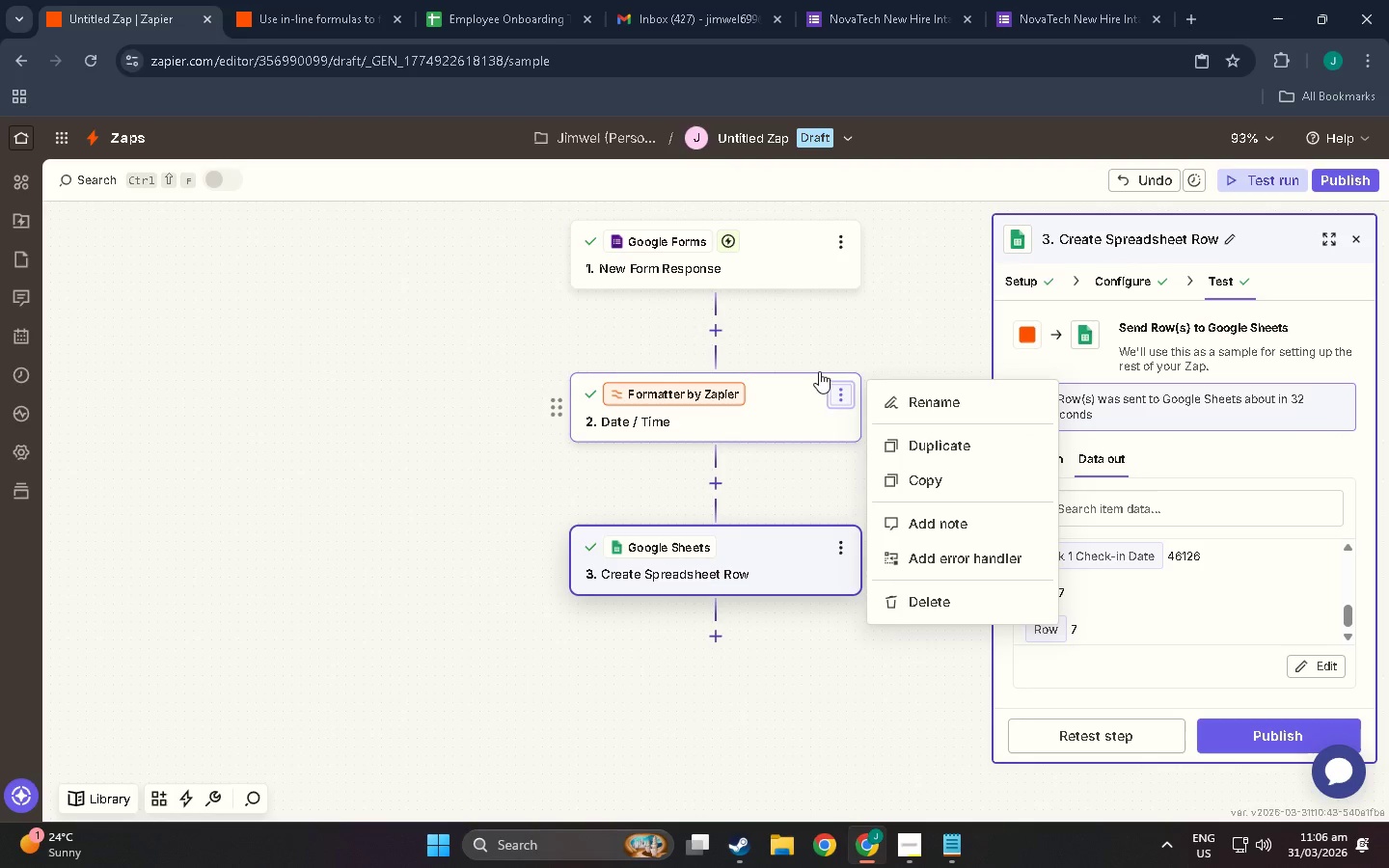 
left_click([815, 352])
 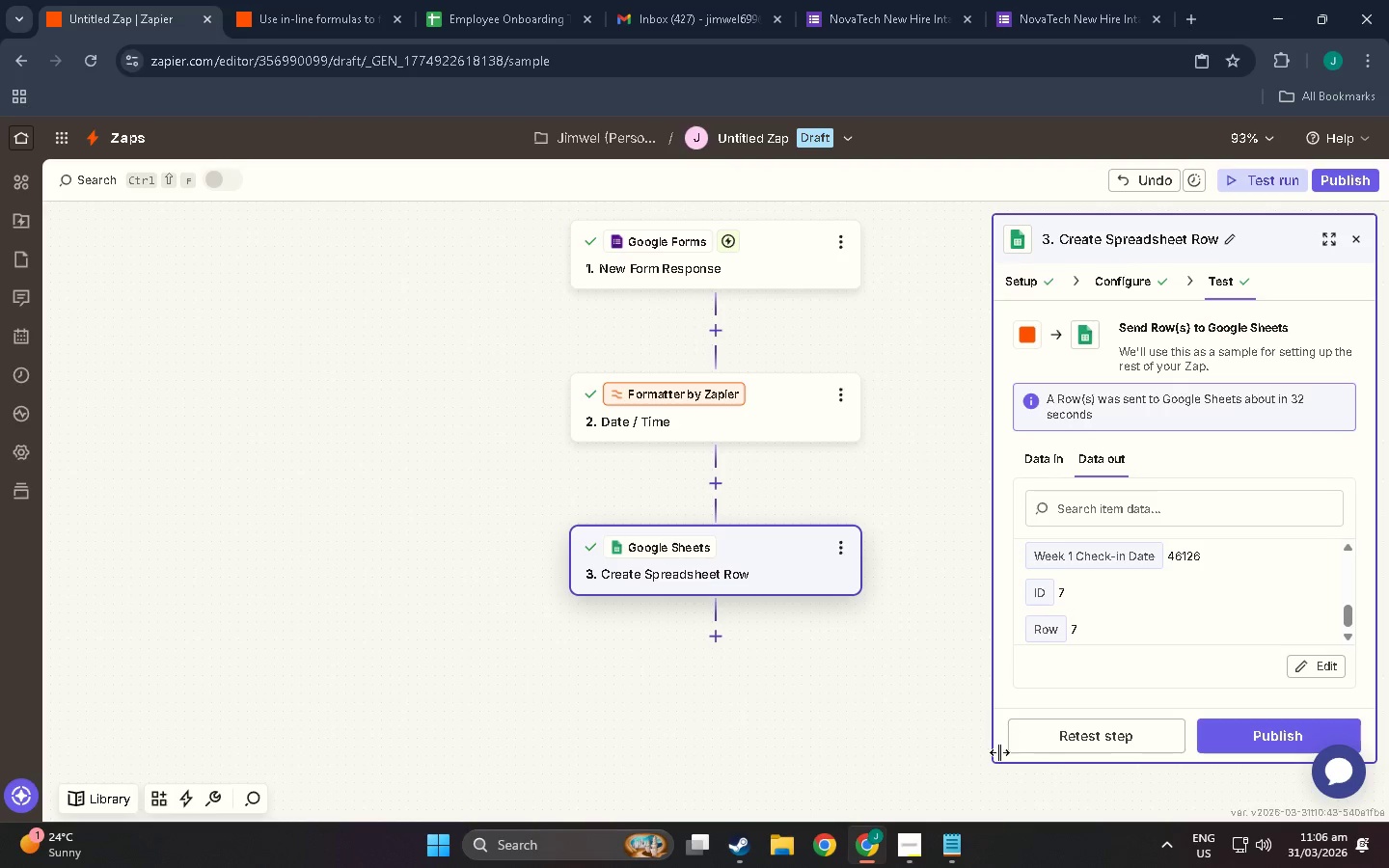 
left_click([915, 843])